 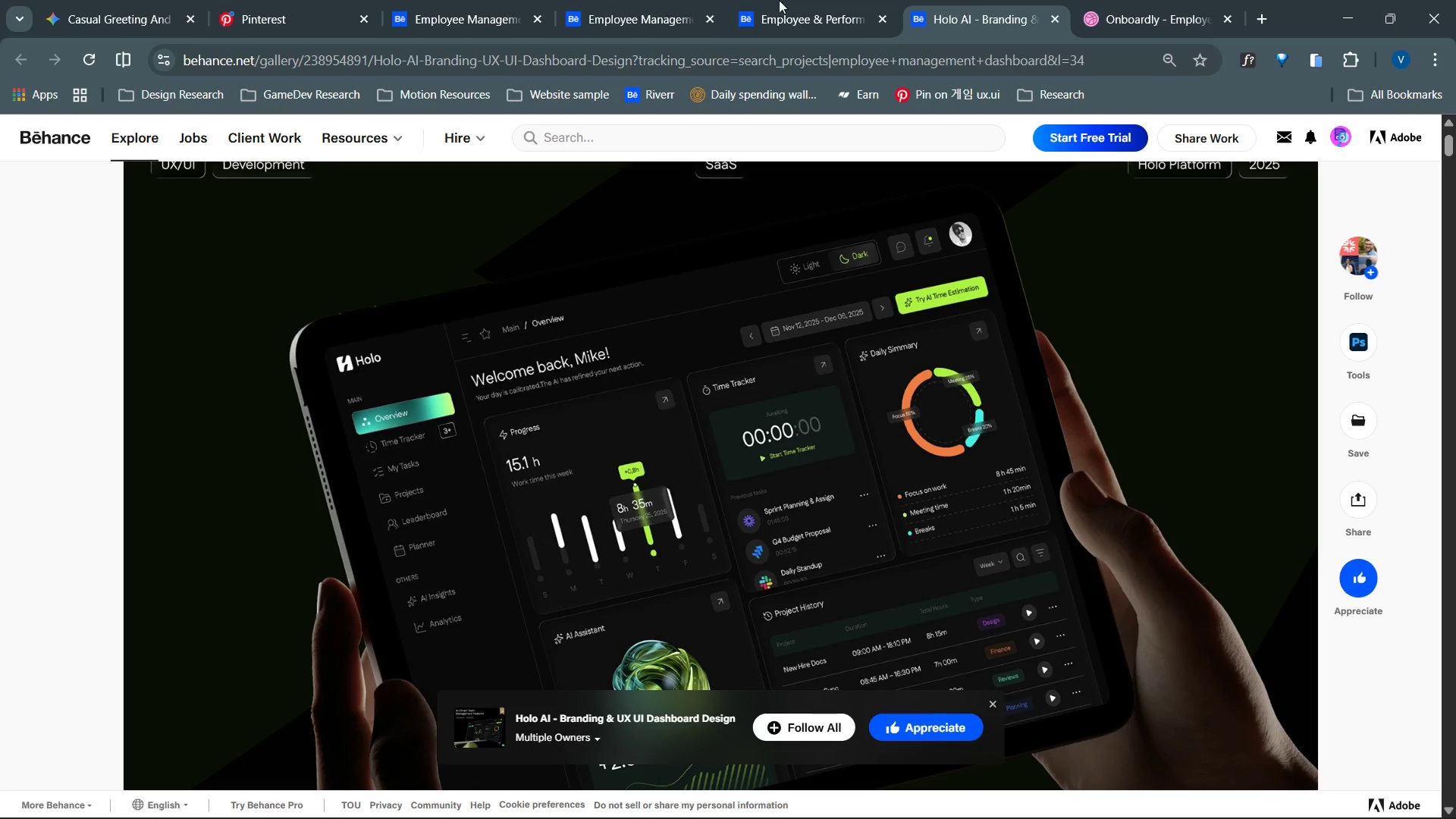 
left_click([465, 0])
 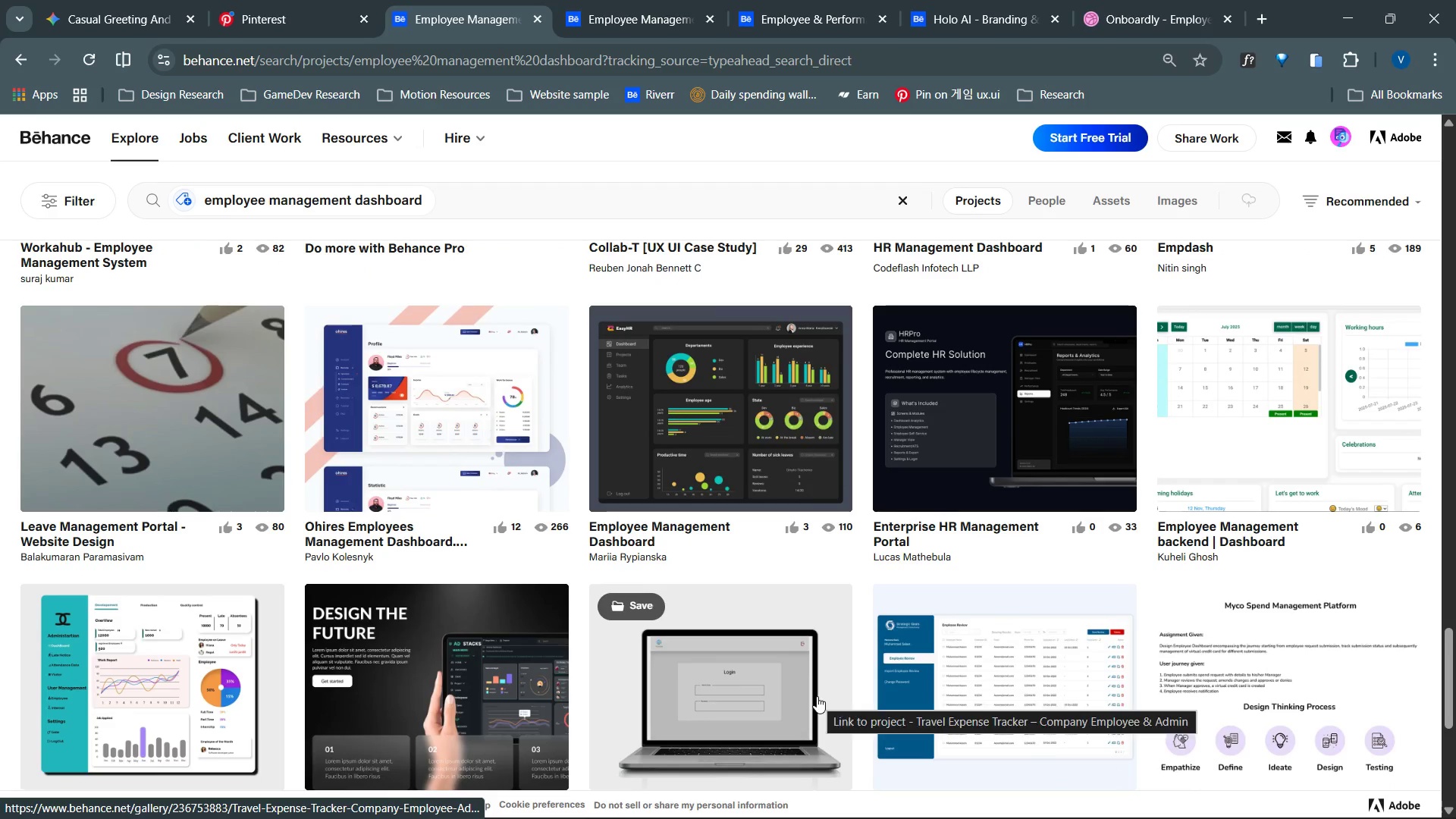 
wait(6.7)
 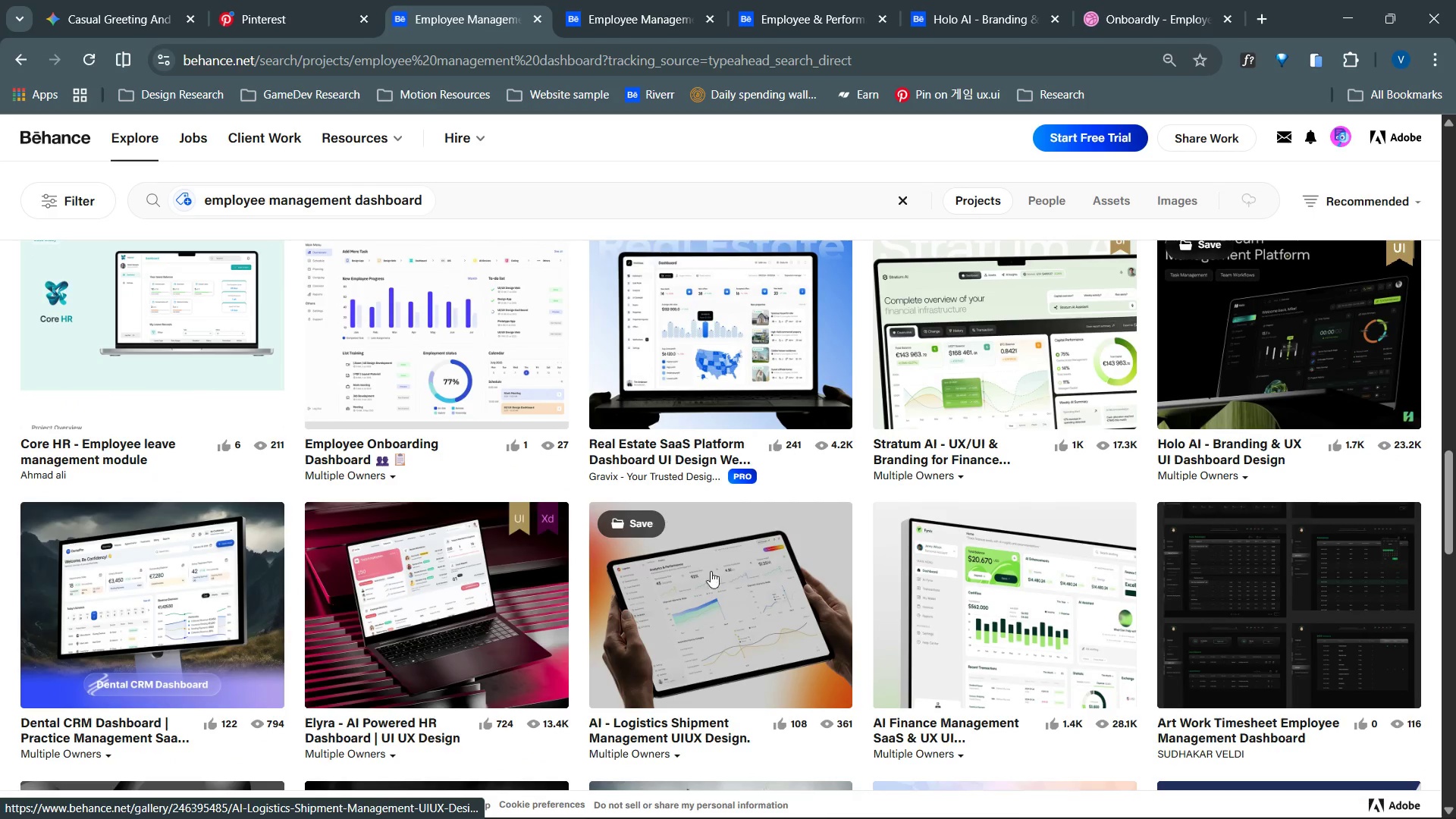 
right_click([1017, 400])
 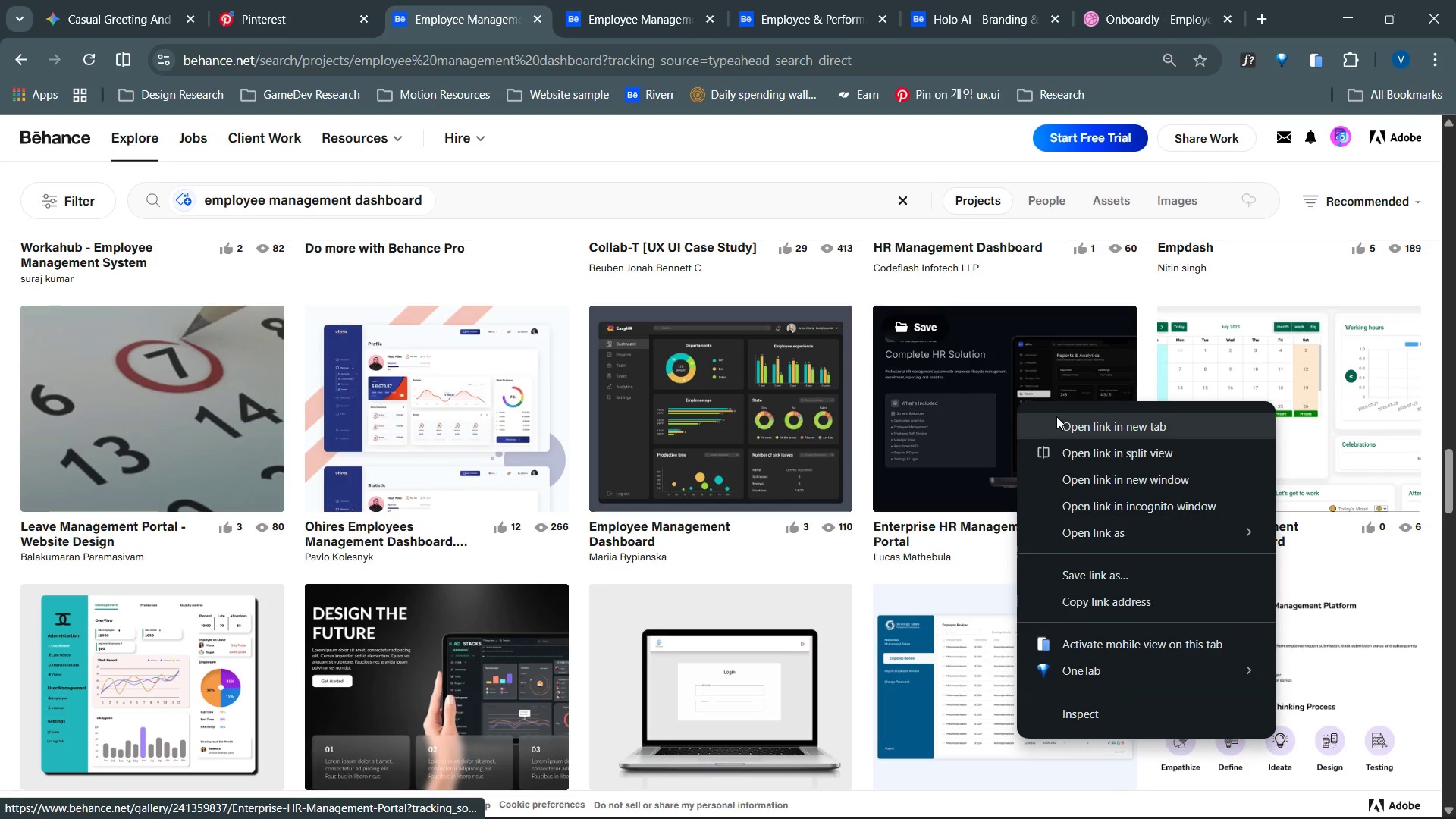 
left_click([1057, 423])
 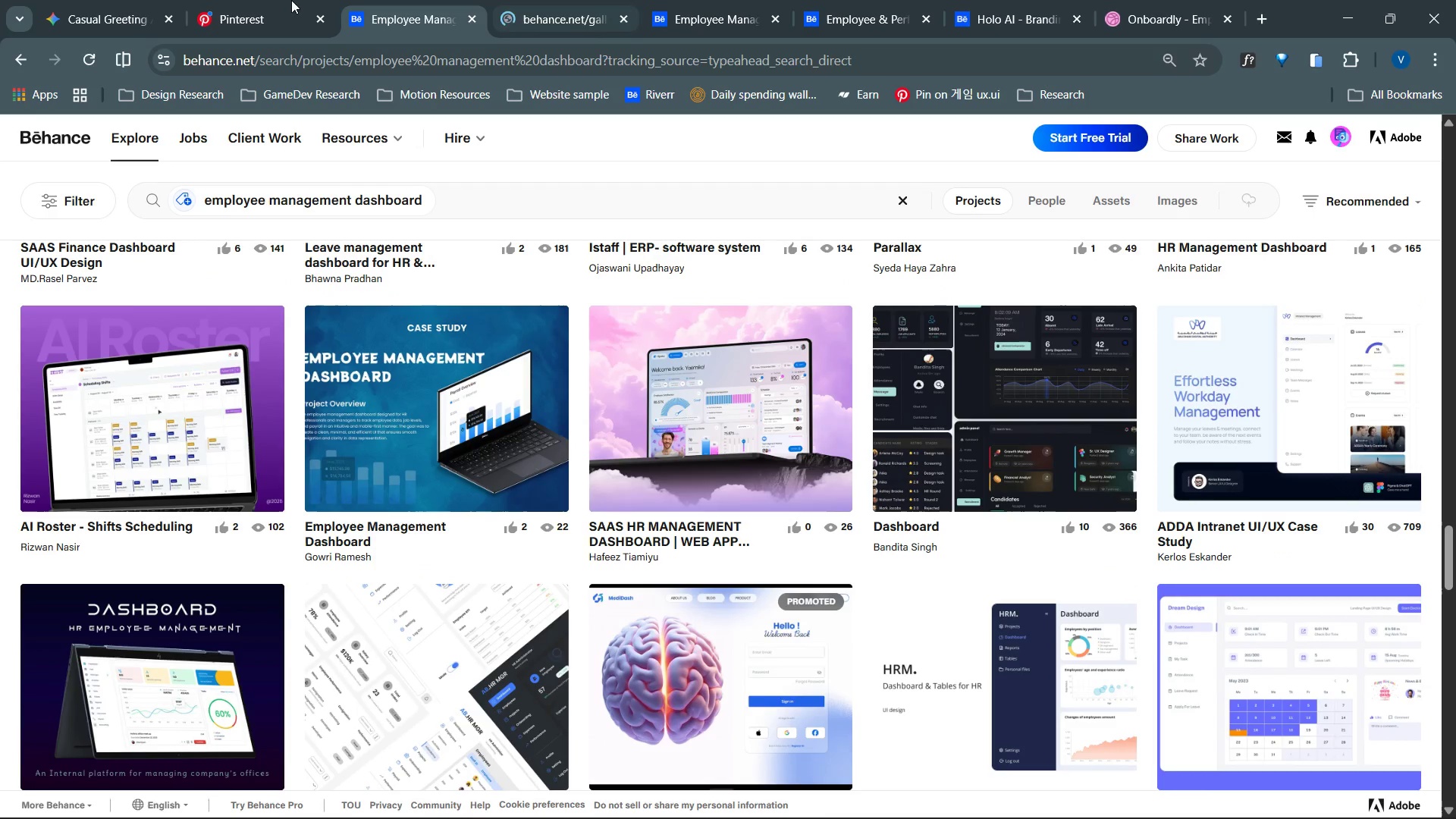 
left_click([1210, 0])
 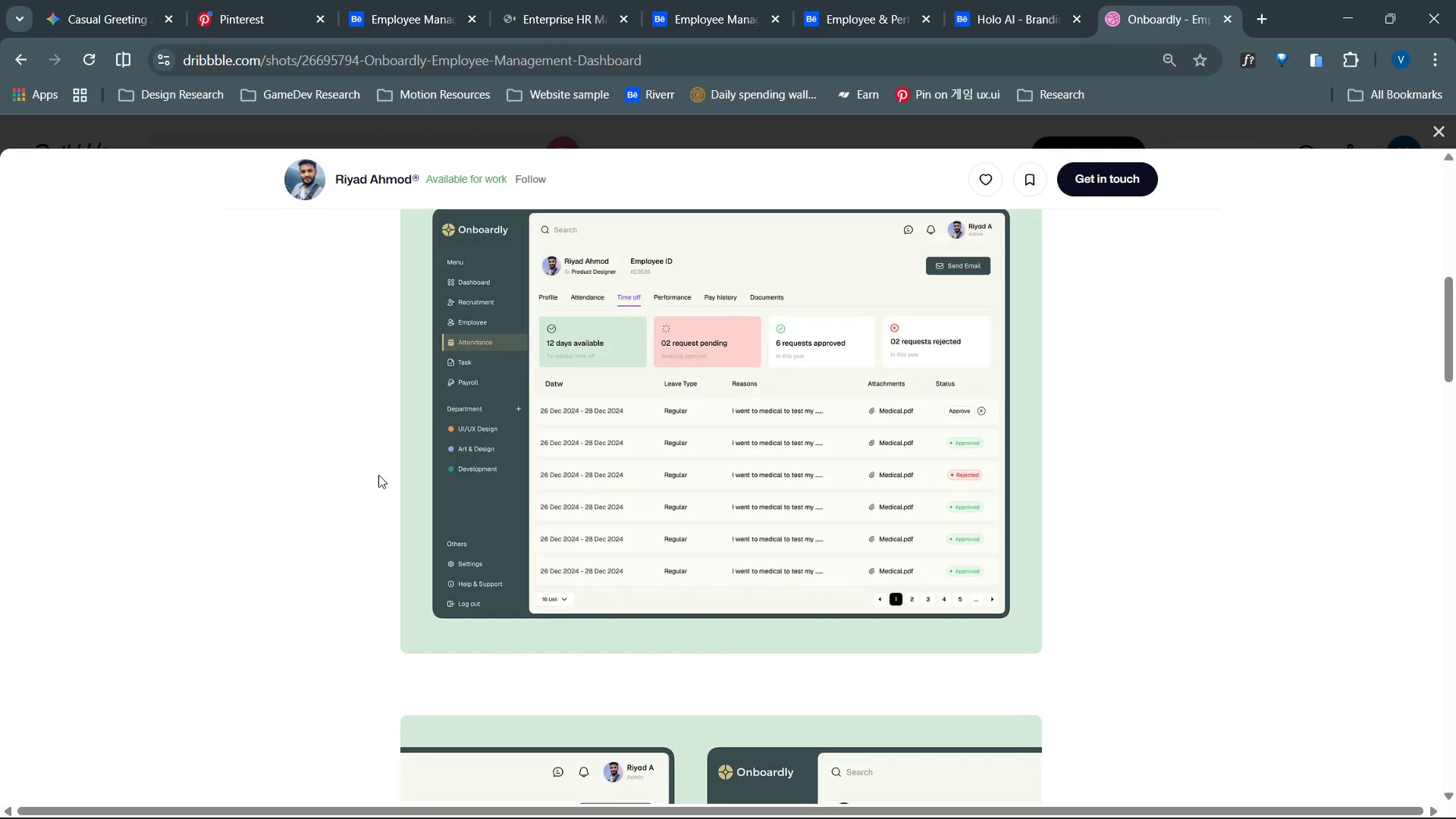 
scroll: coordinate [896, 709], scroll_direction: up, amount: 11.0
 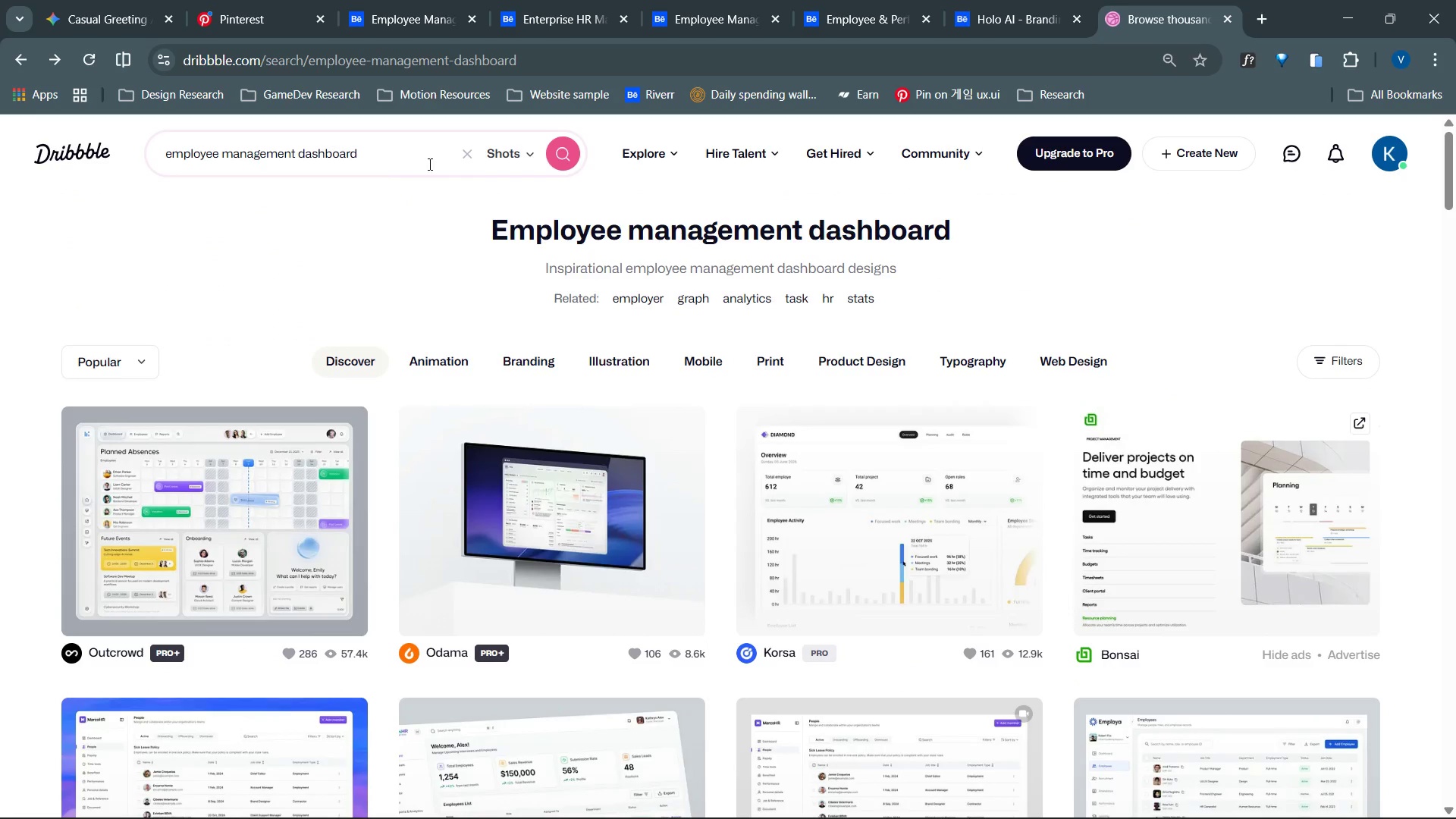 
left_click([468, 149])
 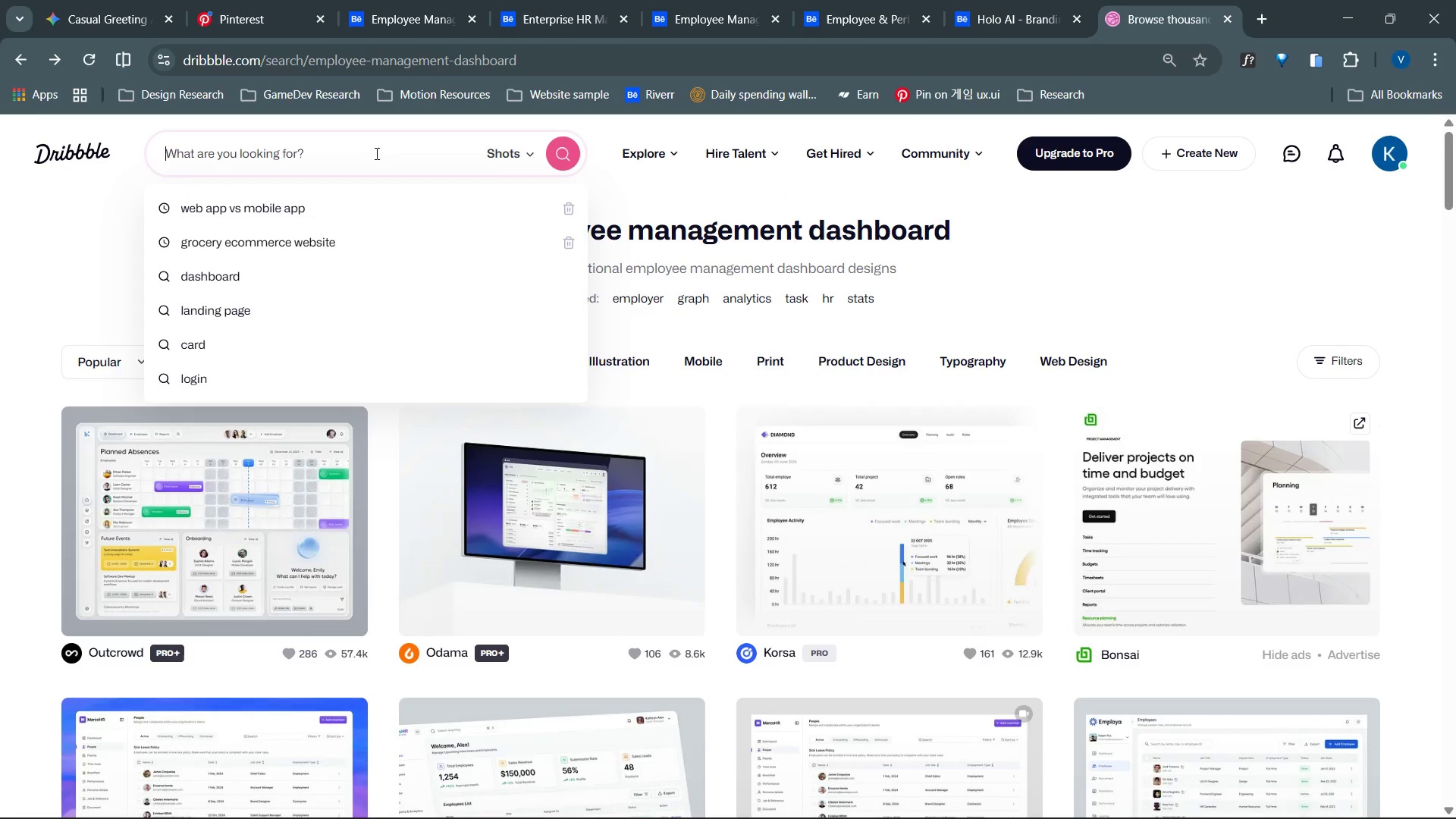 
left_click([375, 153])
 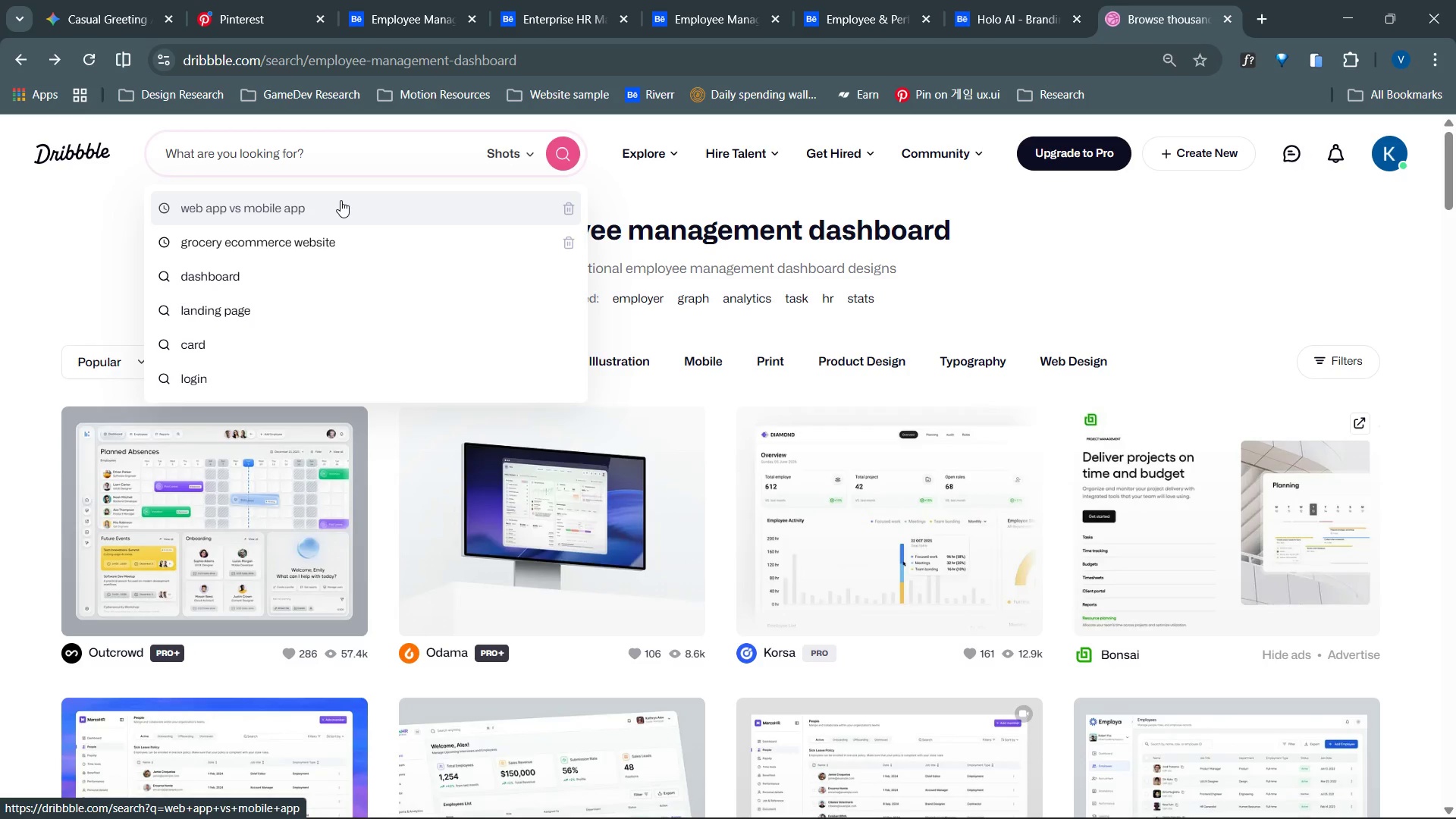 
wait(7.27)
 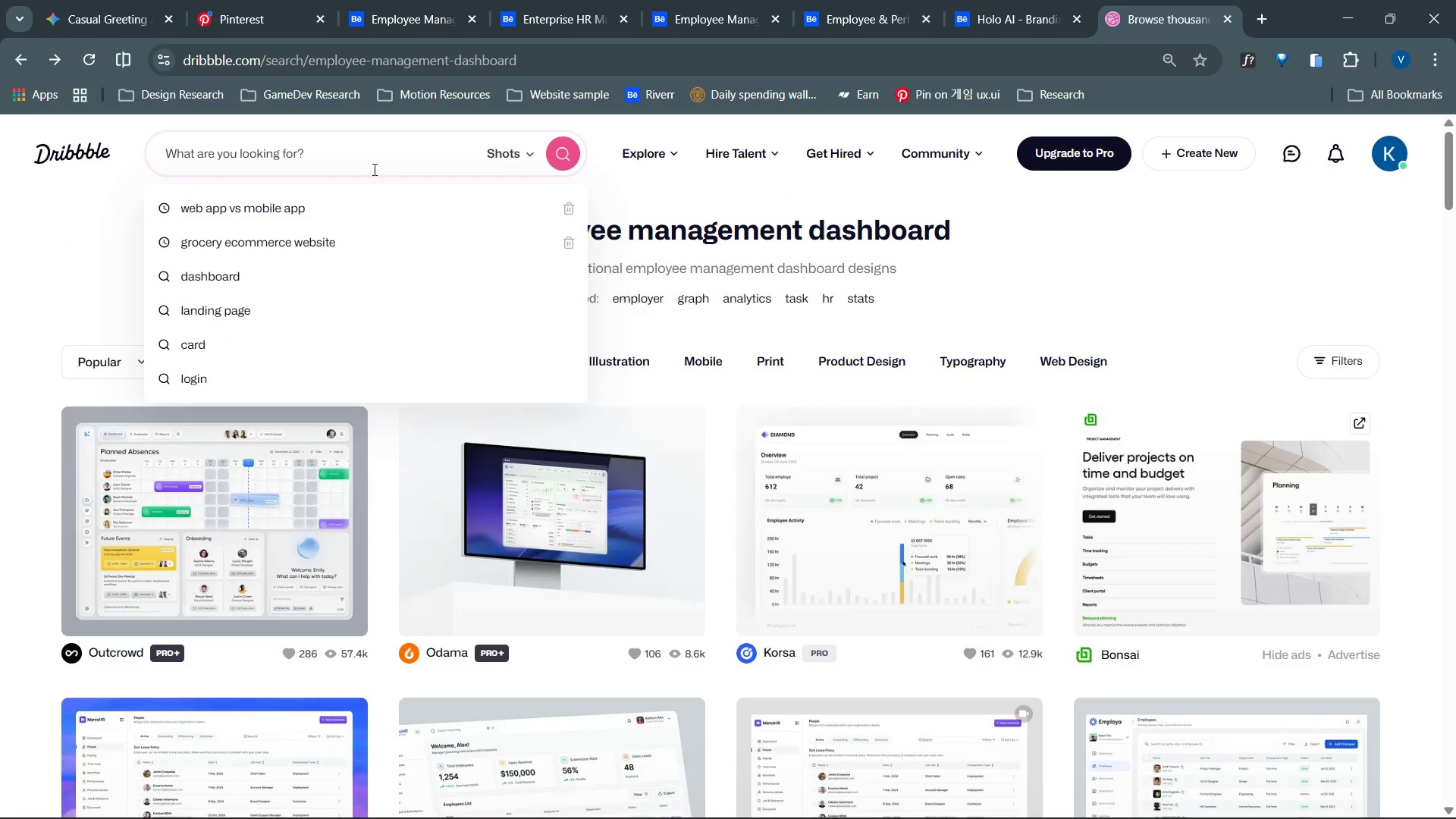 
type(dark mode dashboard)
 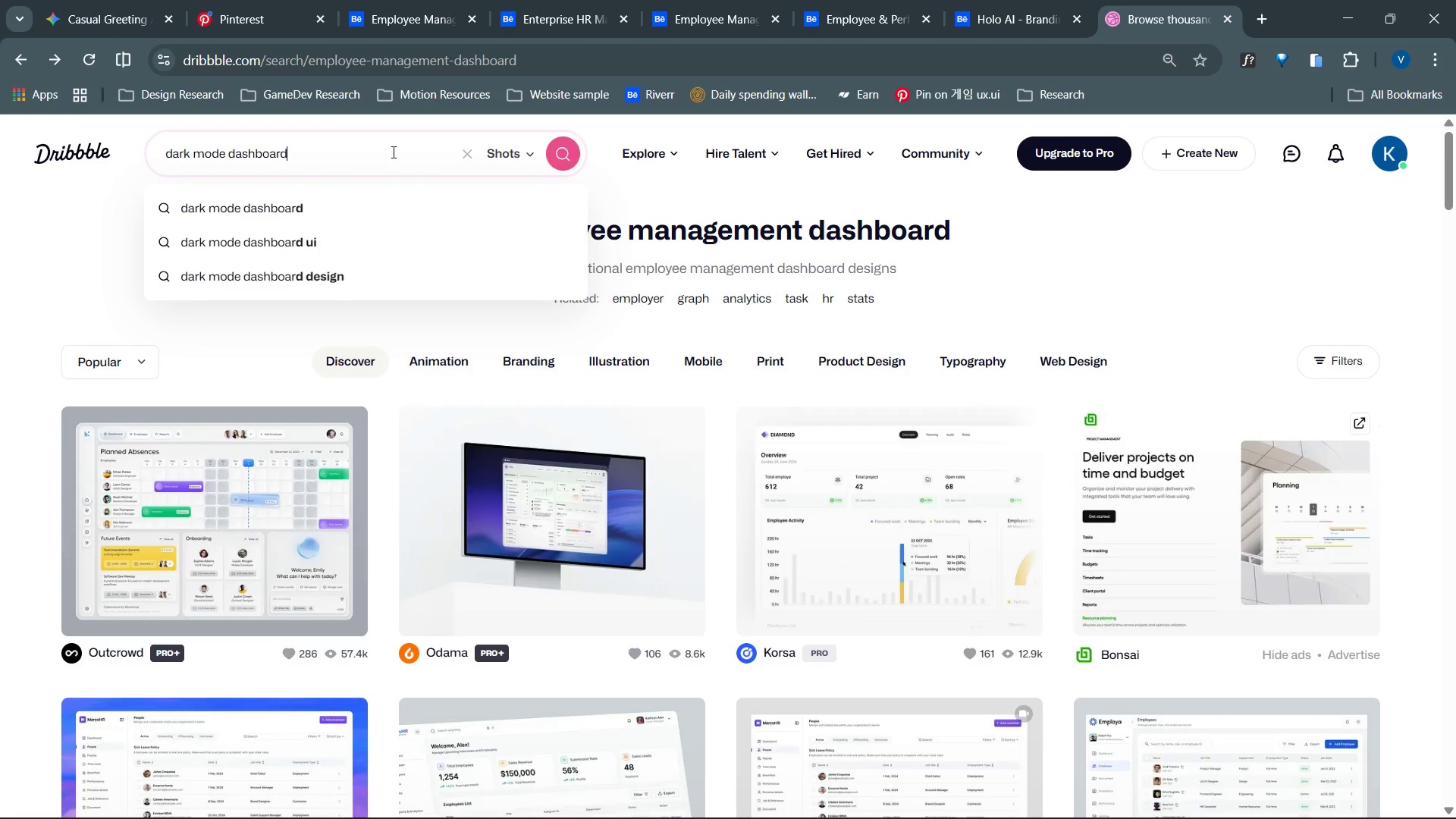 
key(Enter)
 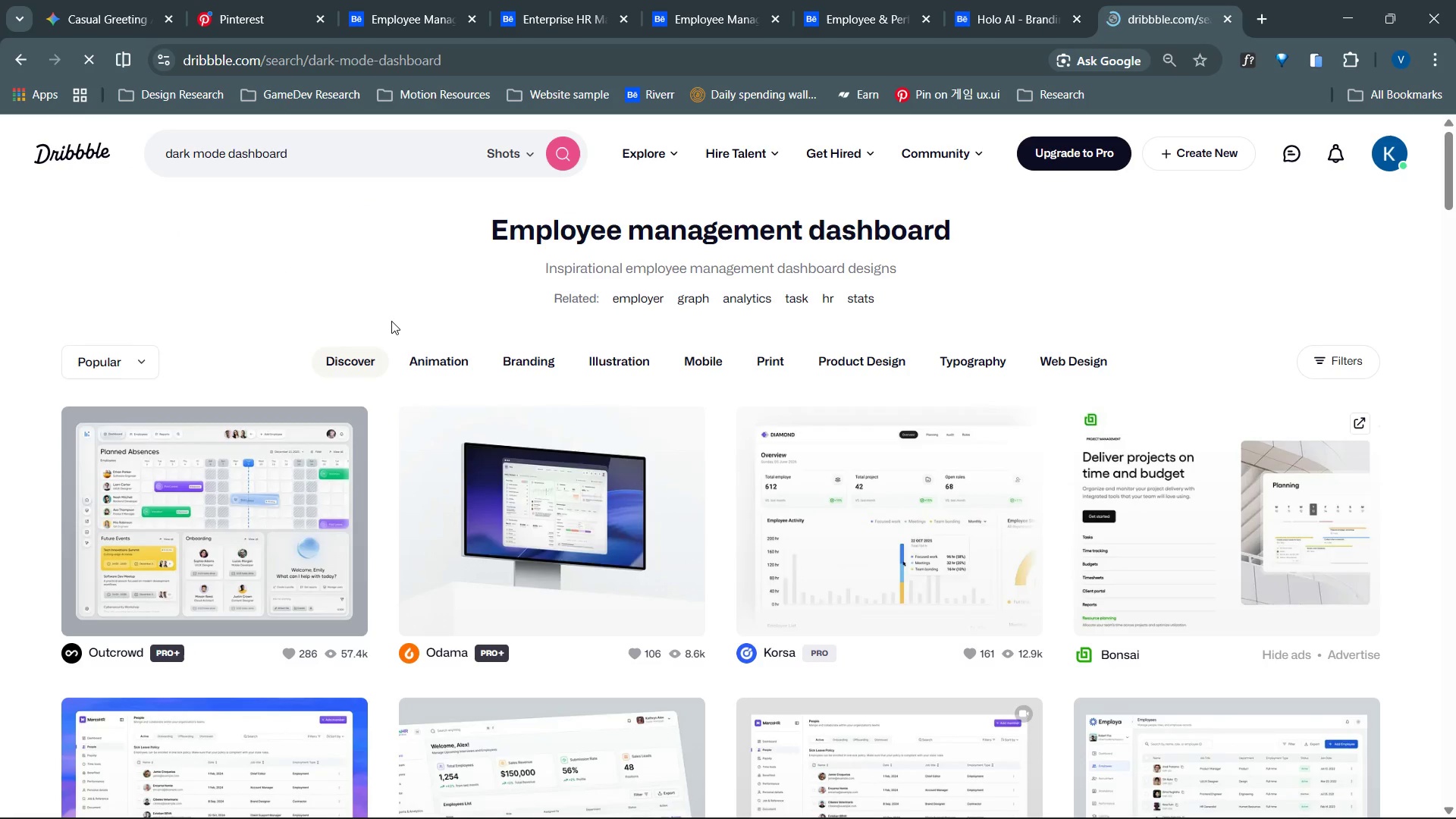 
hold_key(key=AltLeft, duration=0.94)
 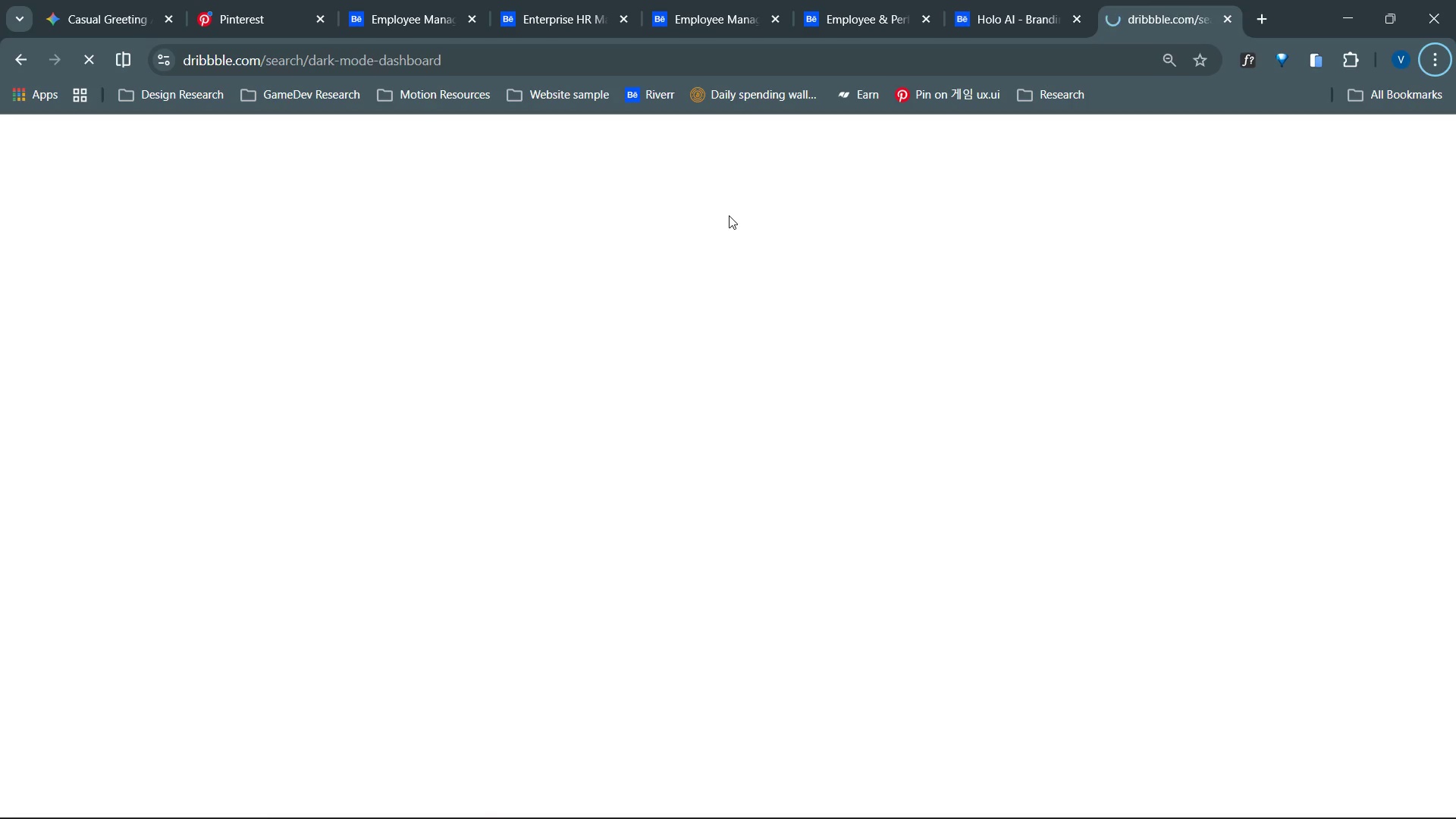 
key(Alt+Tab)